 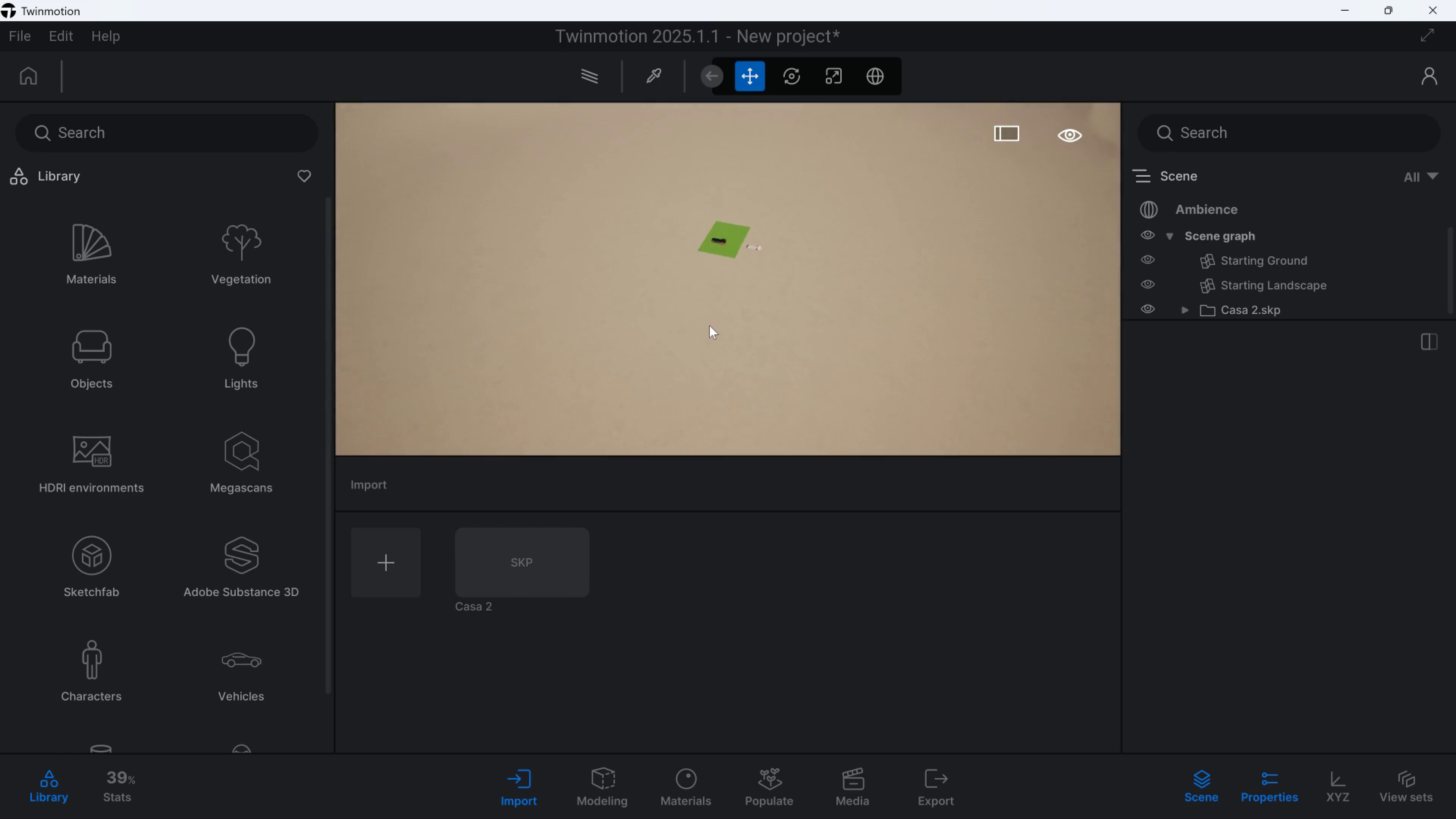 
left_click([1036, 380])
 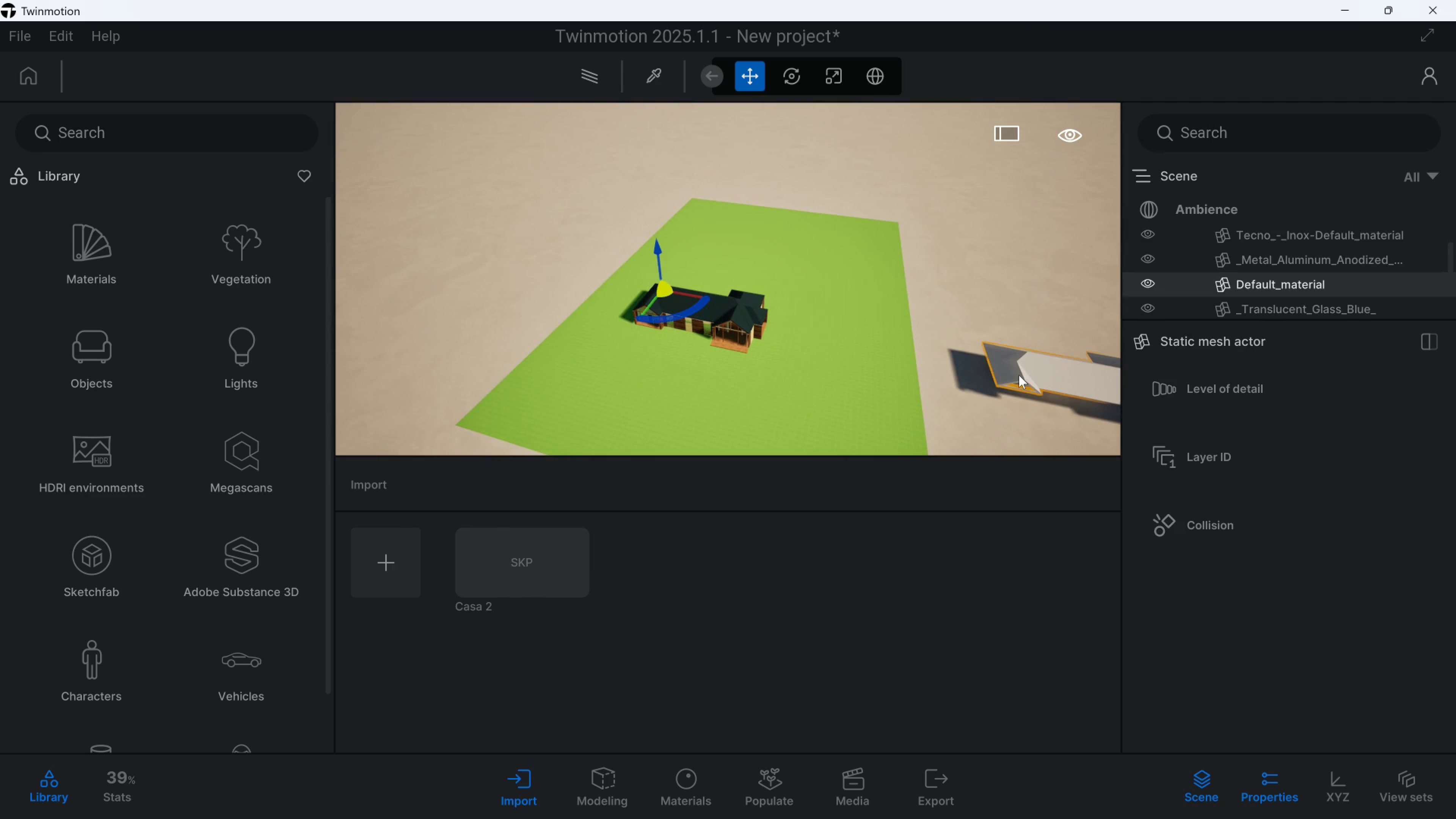 
double_click([1019, 375])
 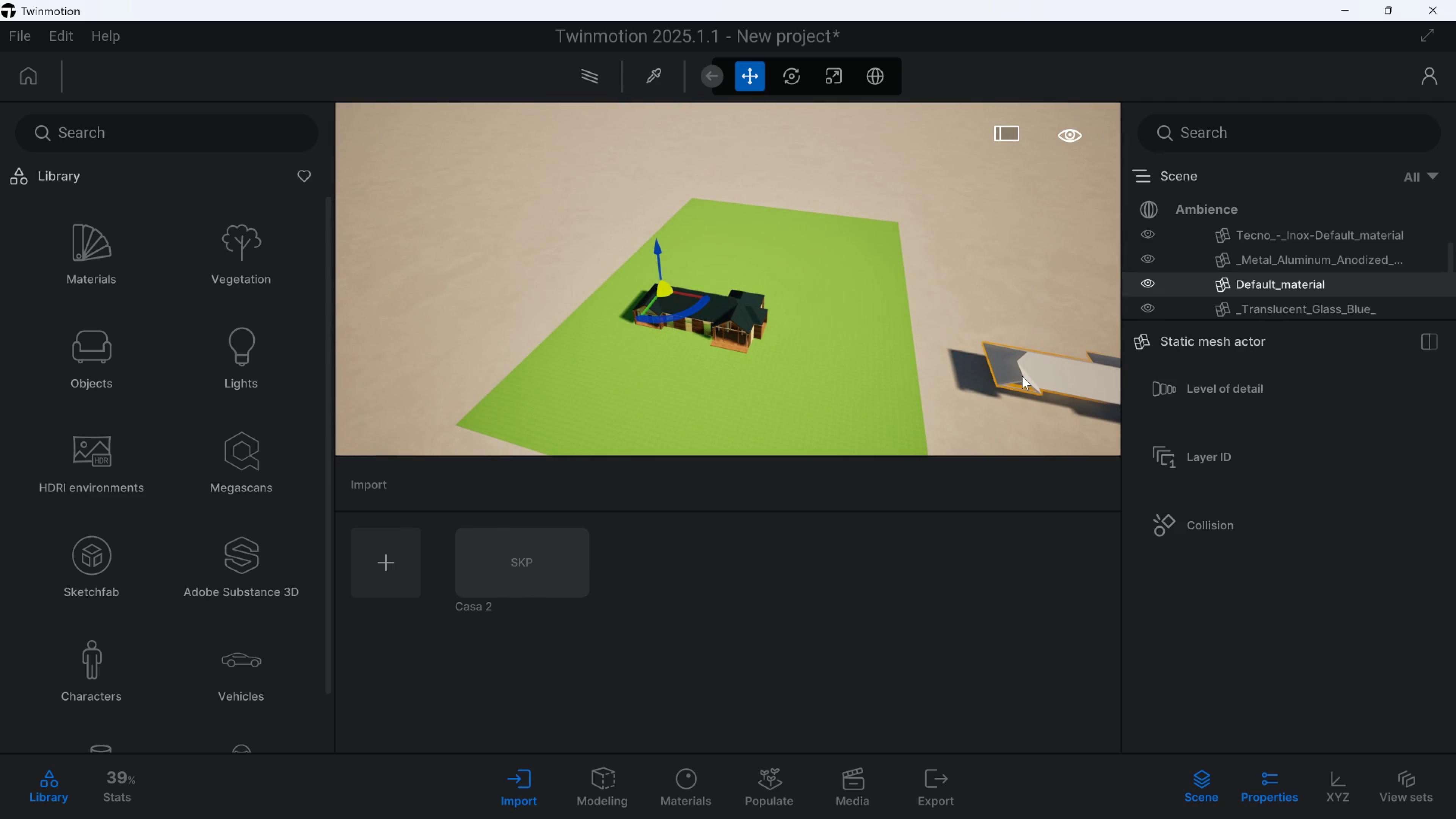 
left_click([1022, 376])
 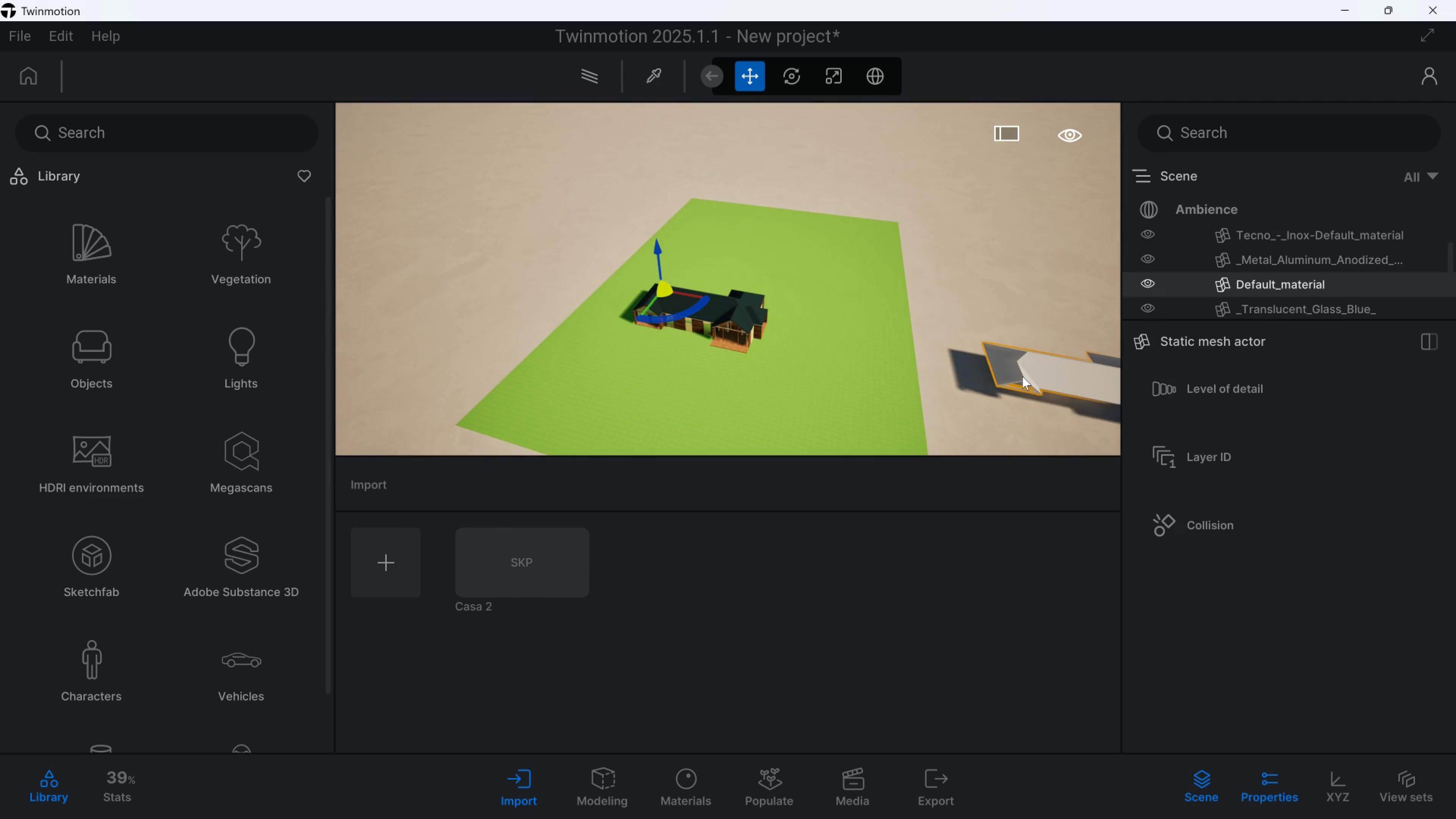 
type([Delete]eqwqss2e3sdddd3s5)